 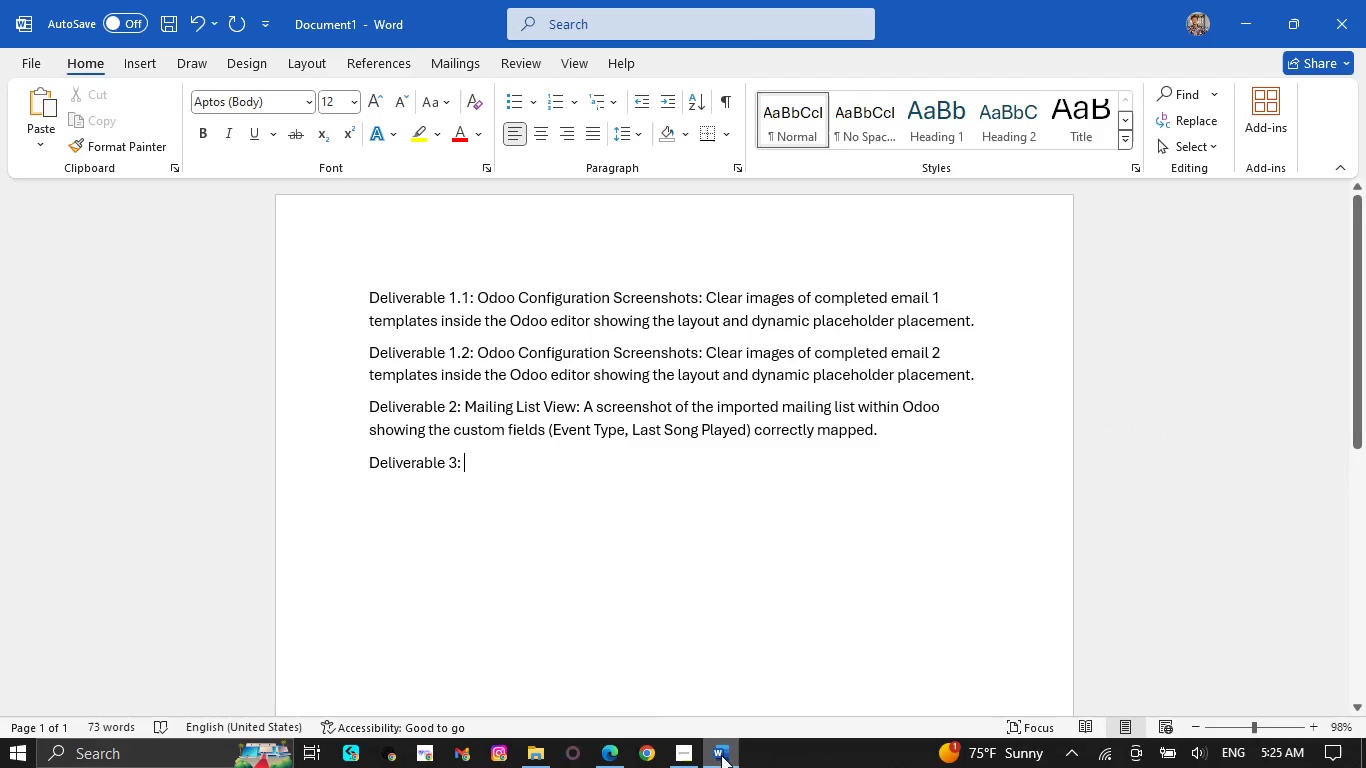 
key(Control+V)
 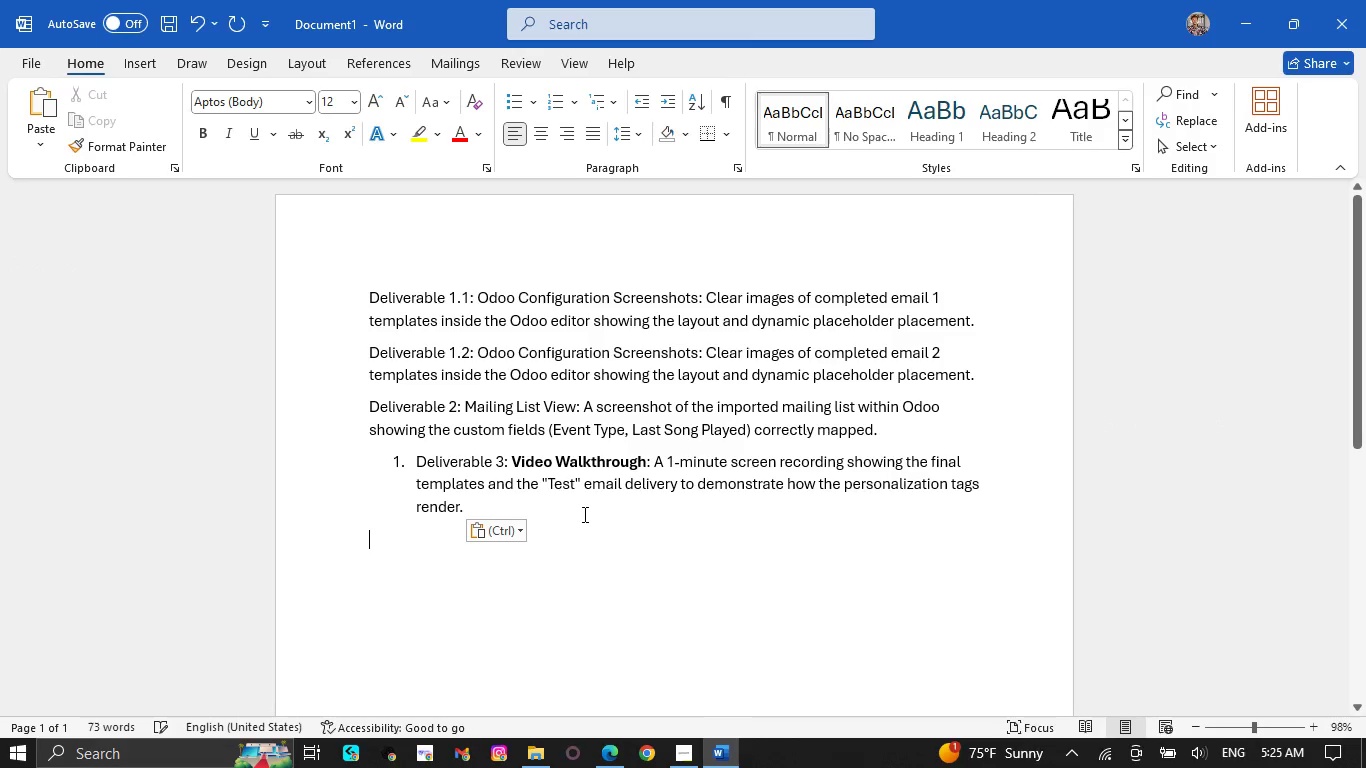 
key(Control+Z)
 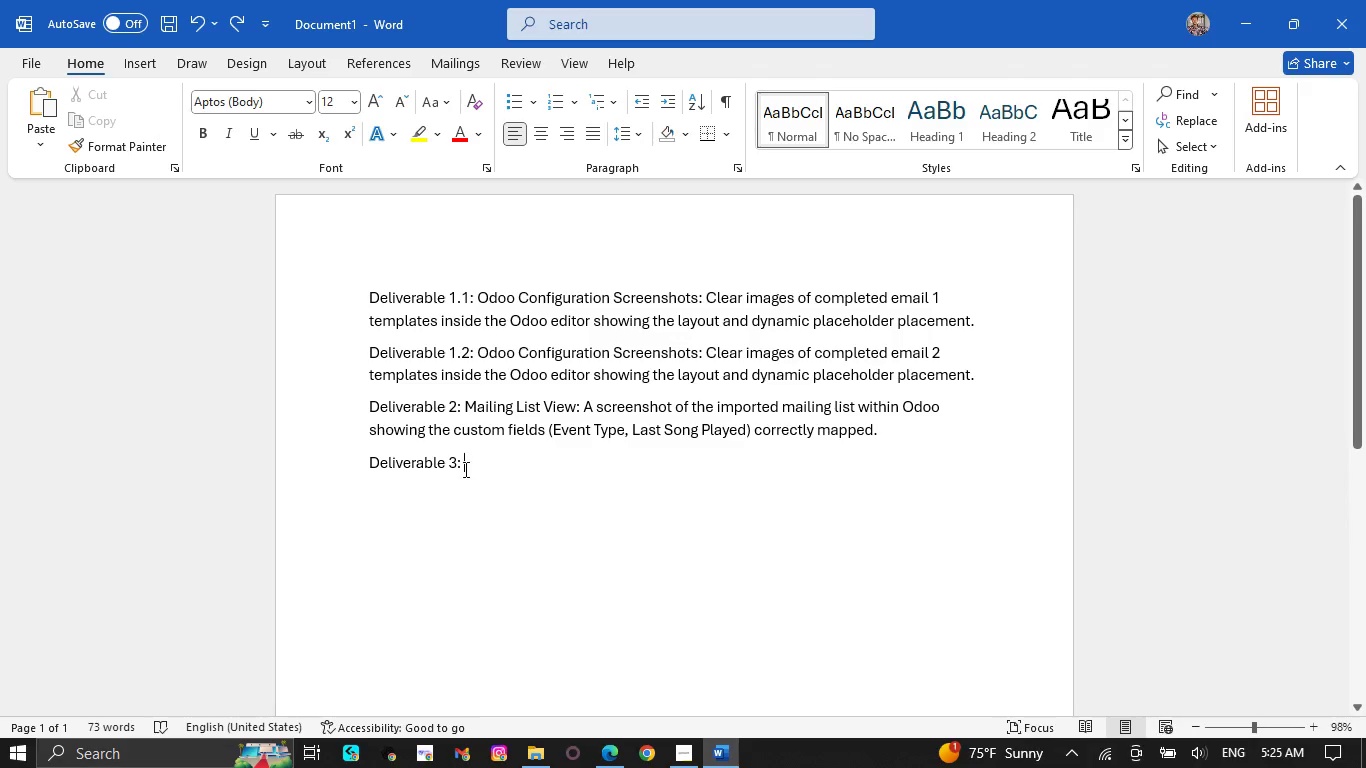 
right_click([466, 460])
 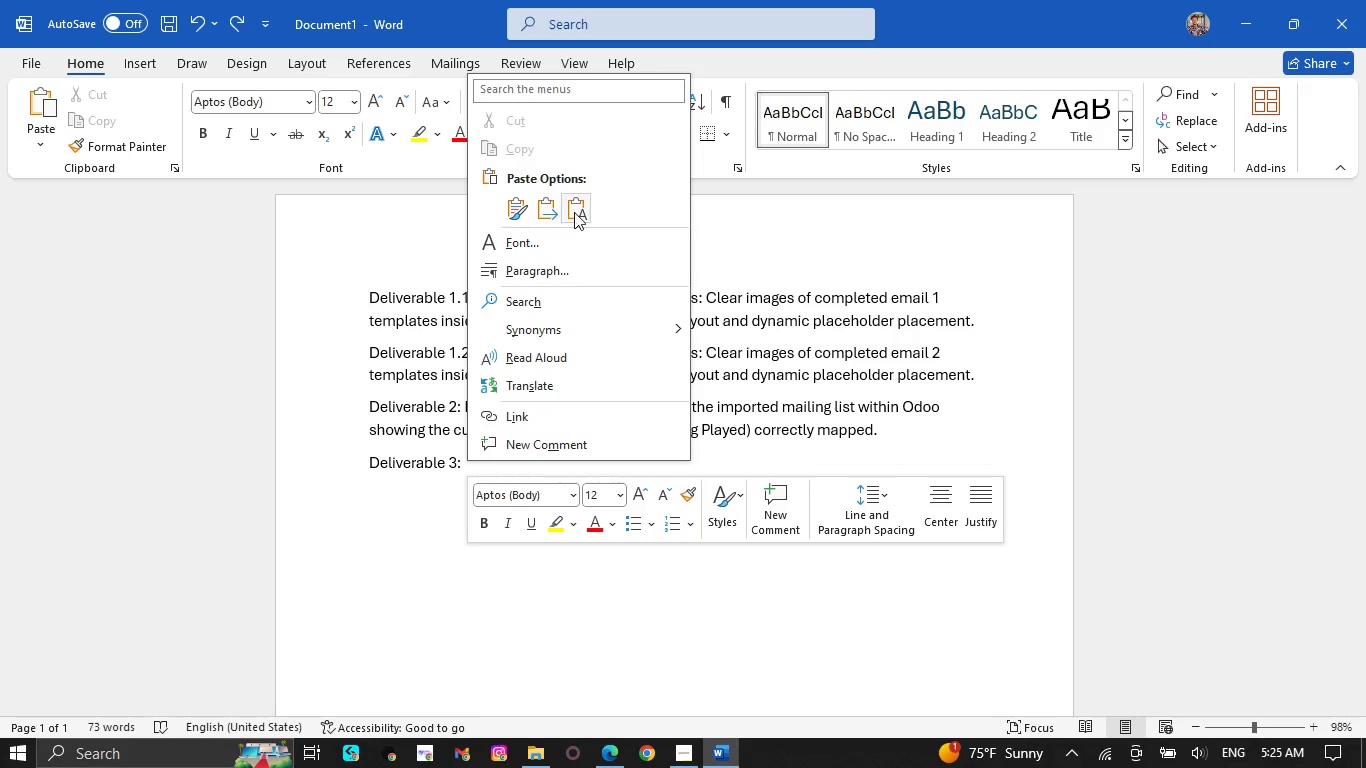 
left_click([580, 211])
 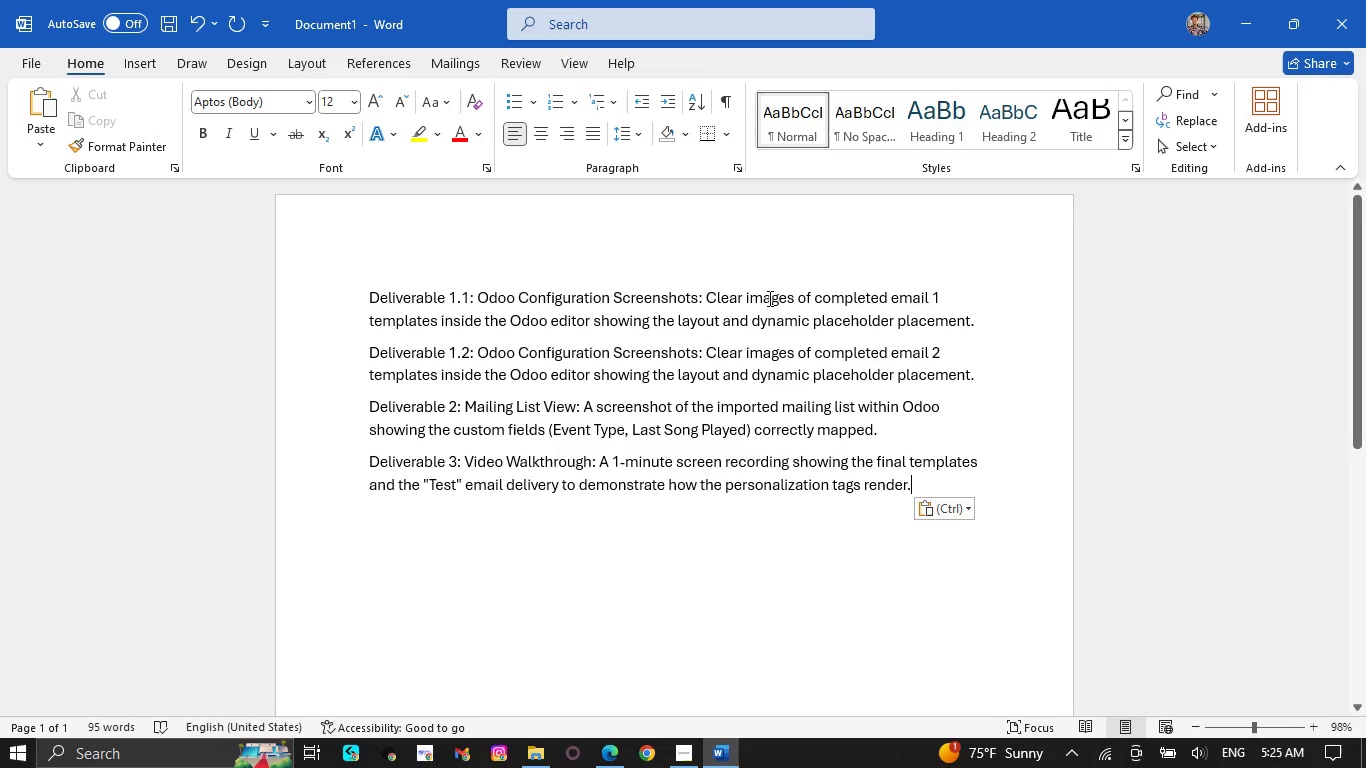 
left_click([985, 321])
 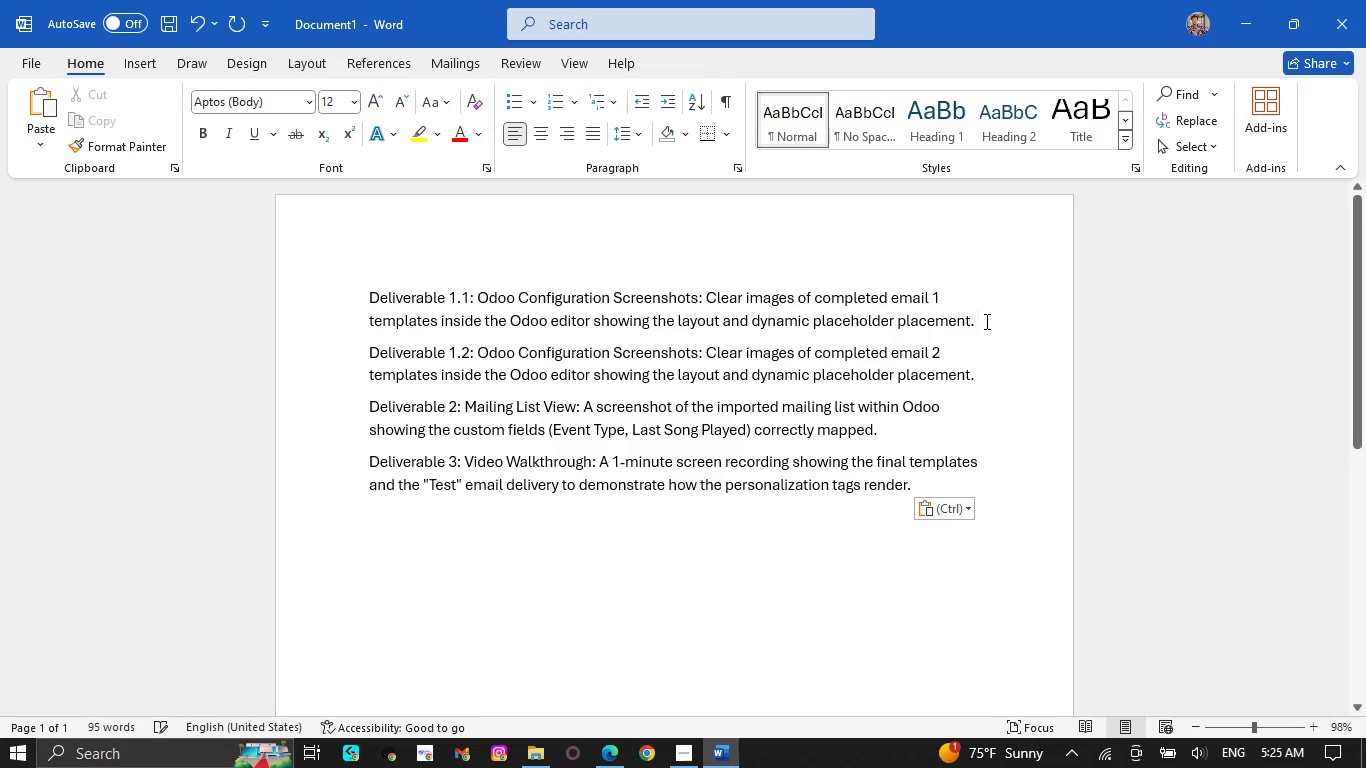 
key(NumpadEnter)
 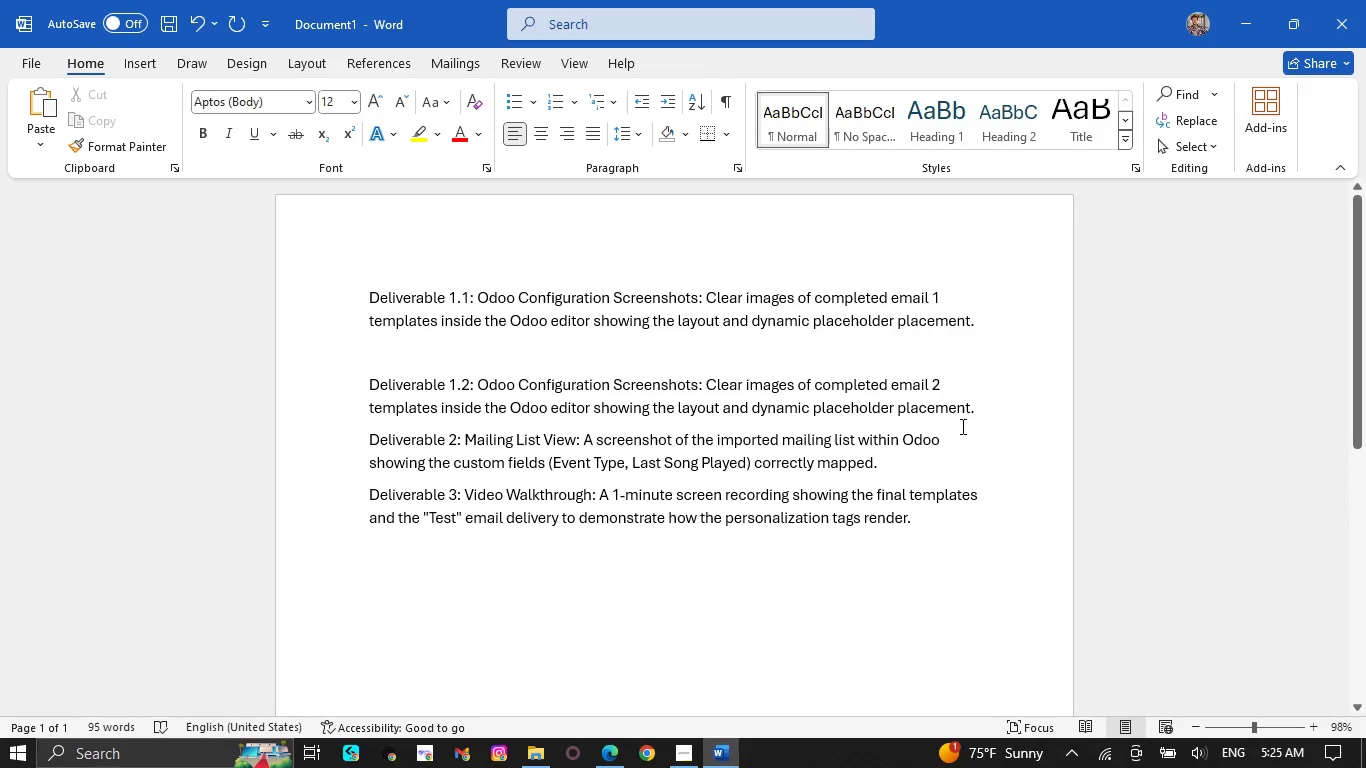 
left_click([983, 408])
 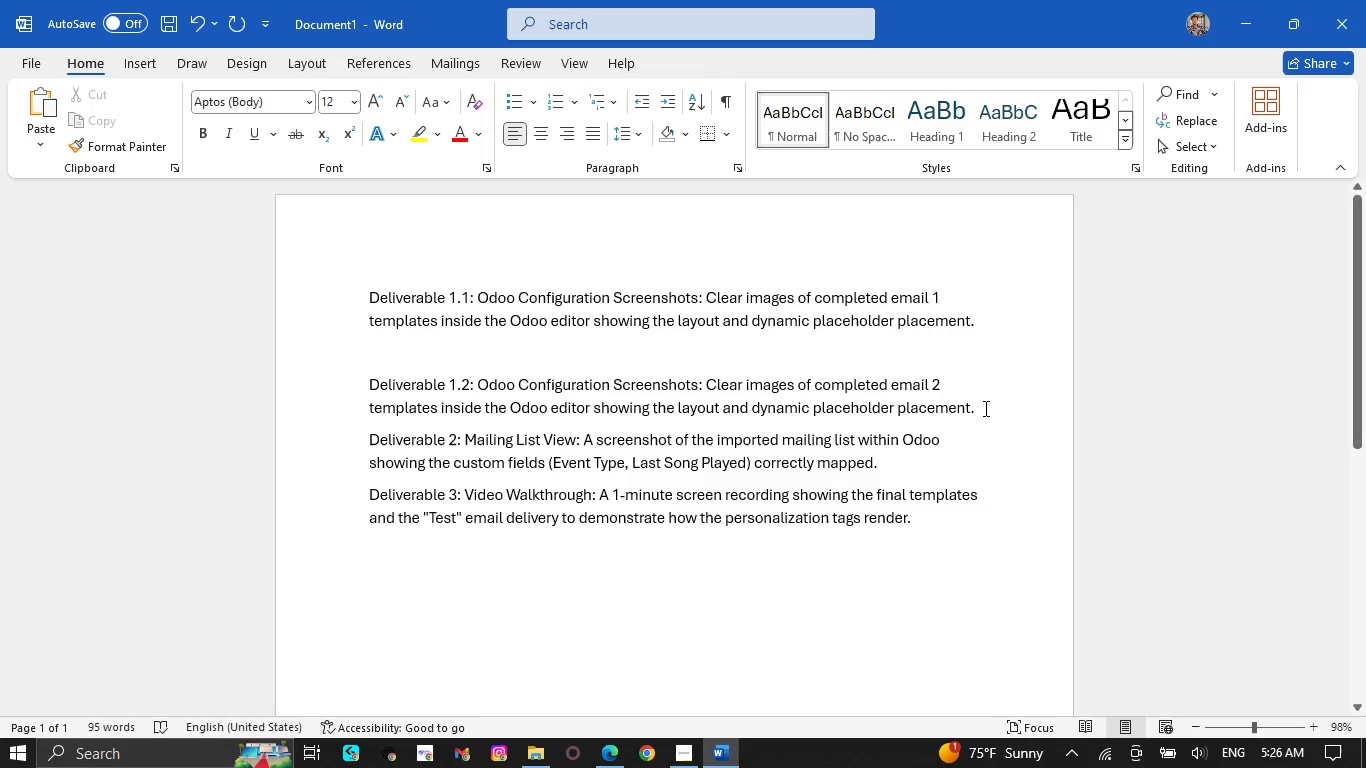 
key(NumpadEnter)
 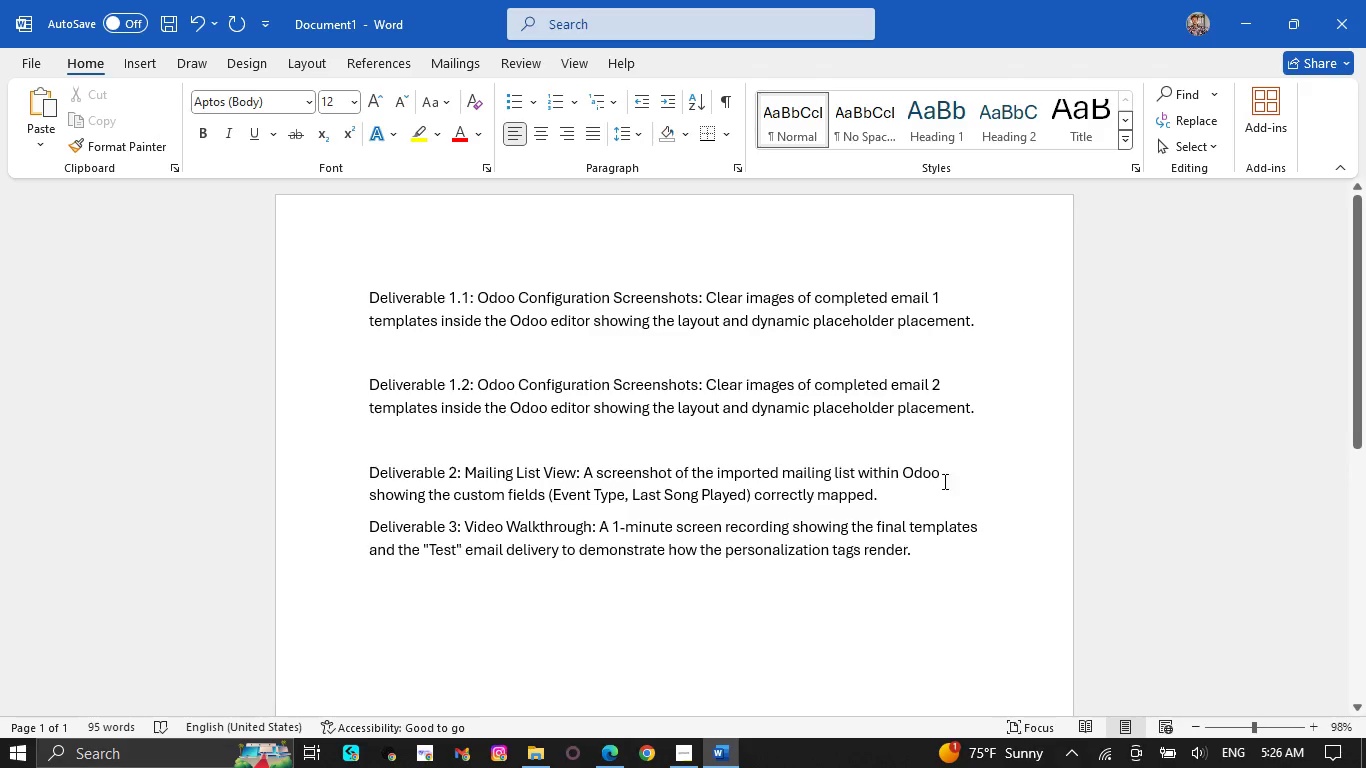 
left_click([929, 494])
 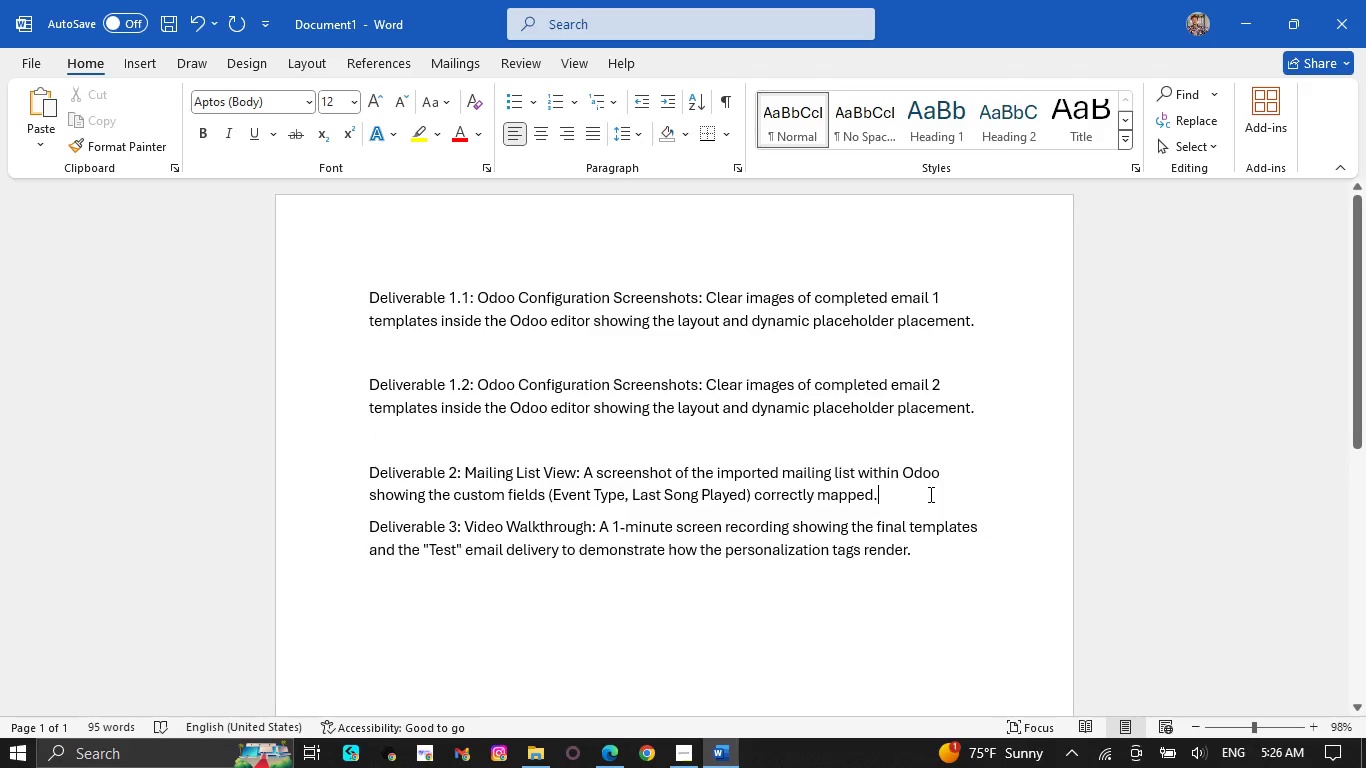 
key(NumpadEnter)
 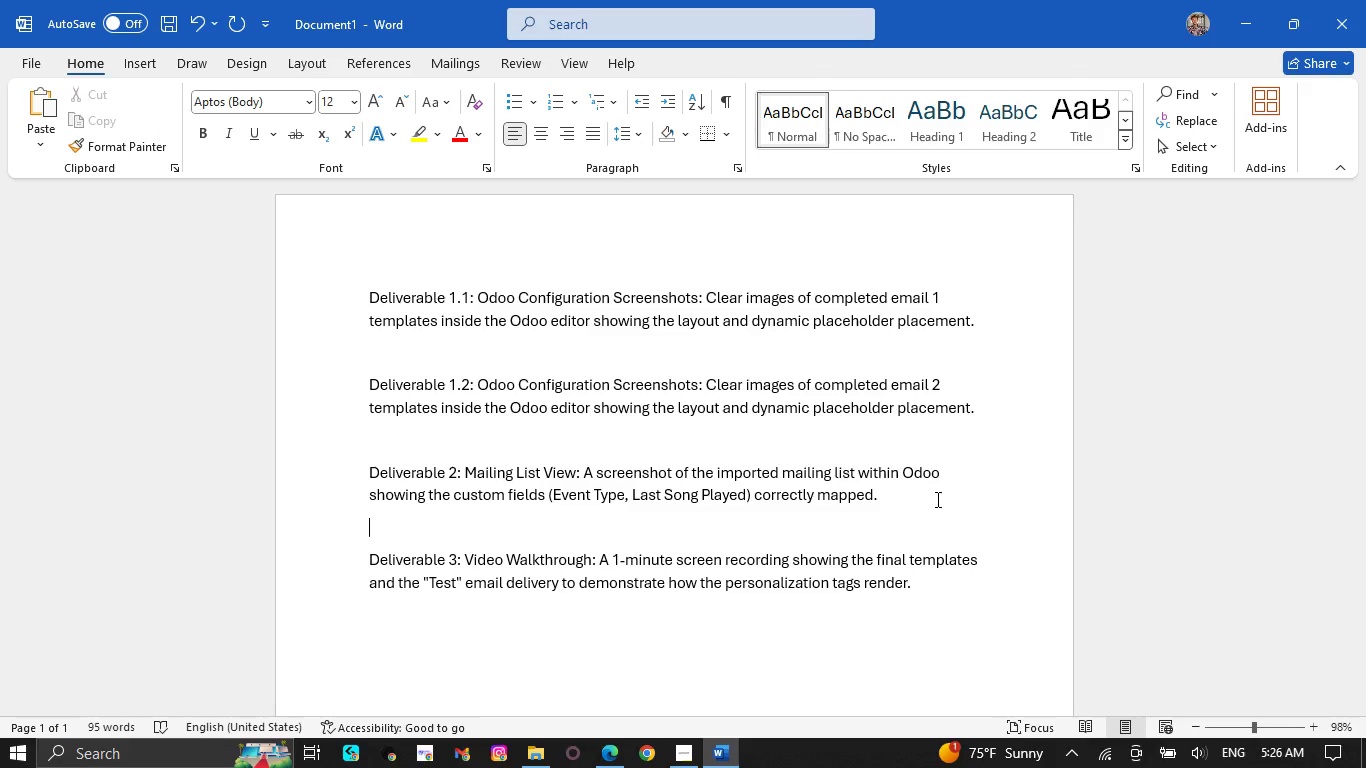 
wait(21.95)
 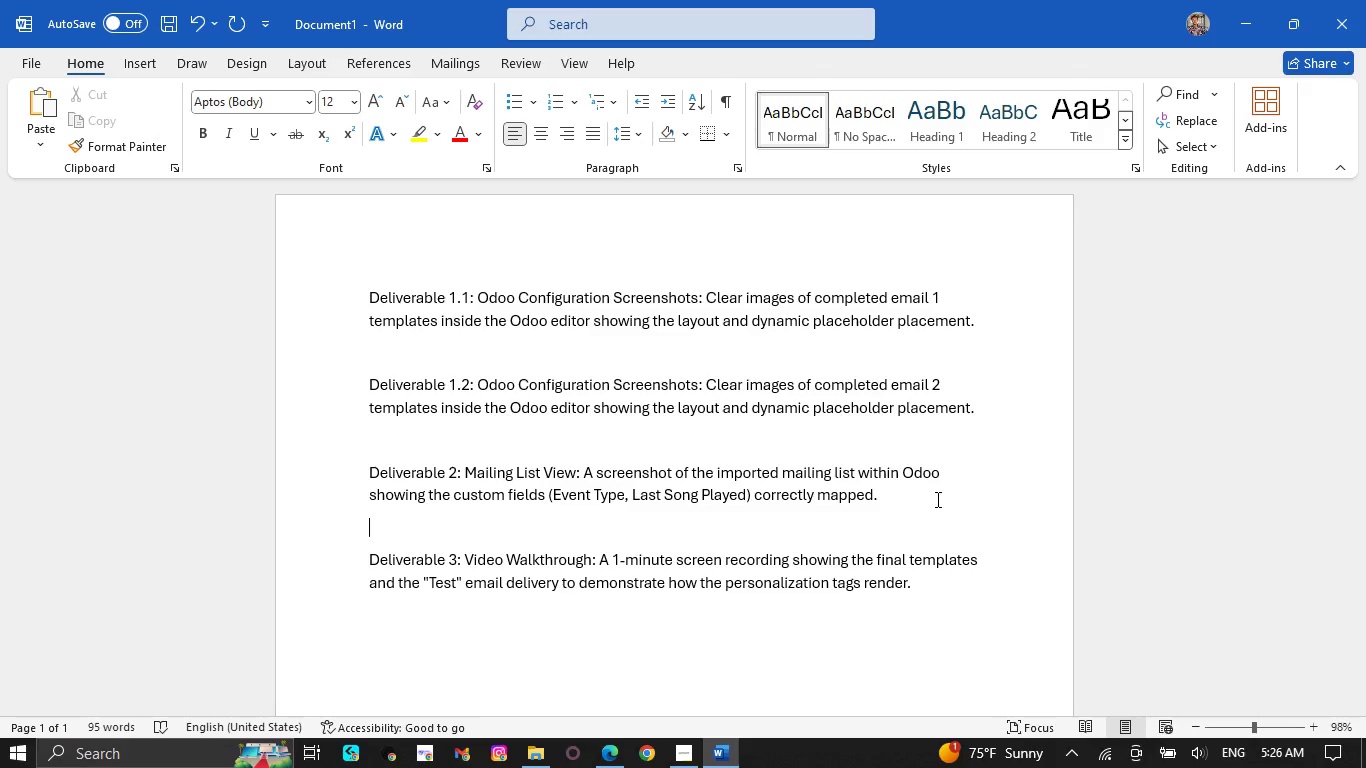 
left_click([612, 748])
 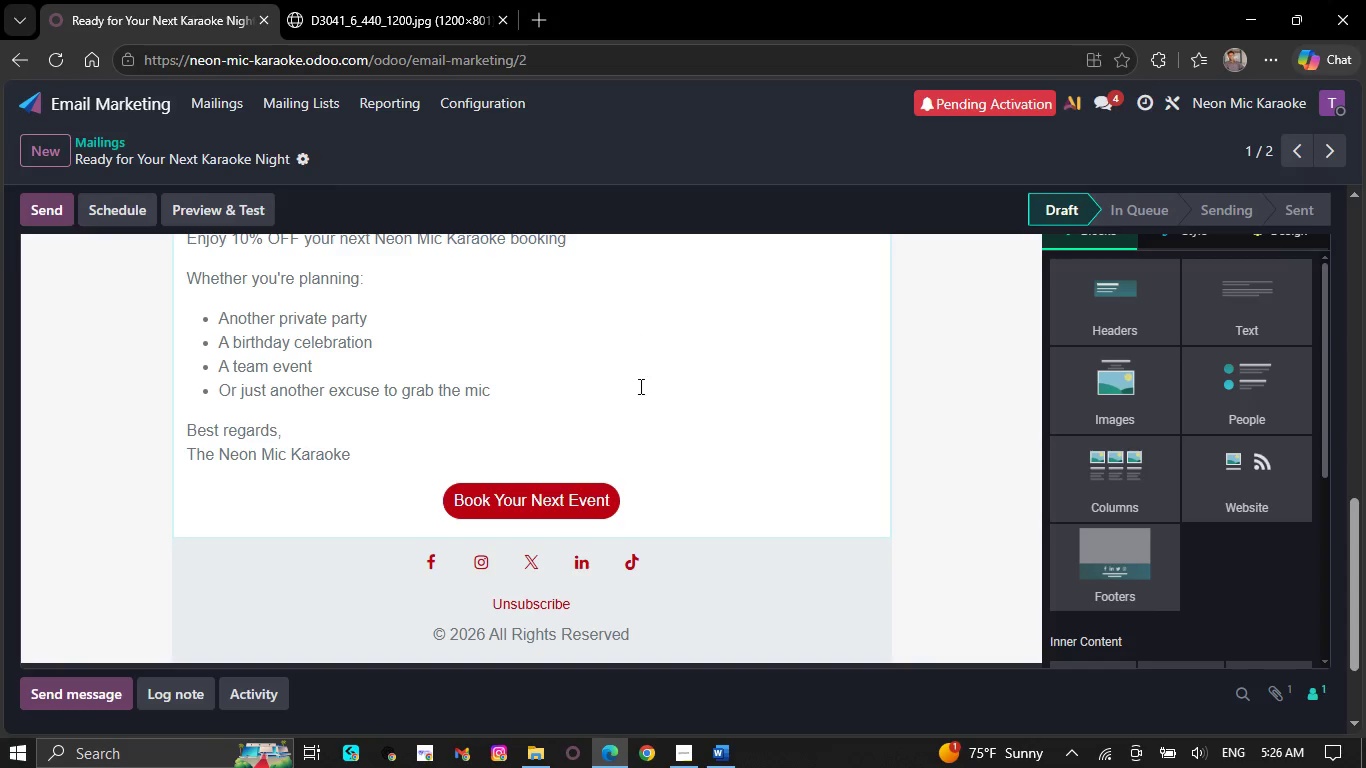 
scroll: coordinate [637, 386], scroll_direction: up, amount: 21.0
 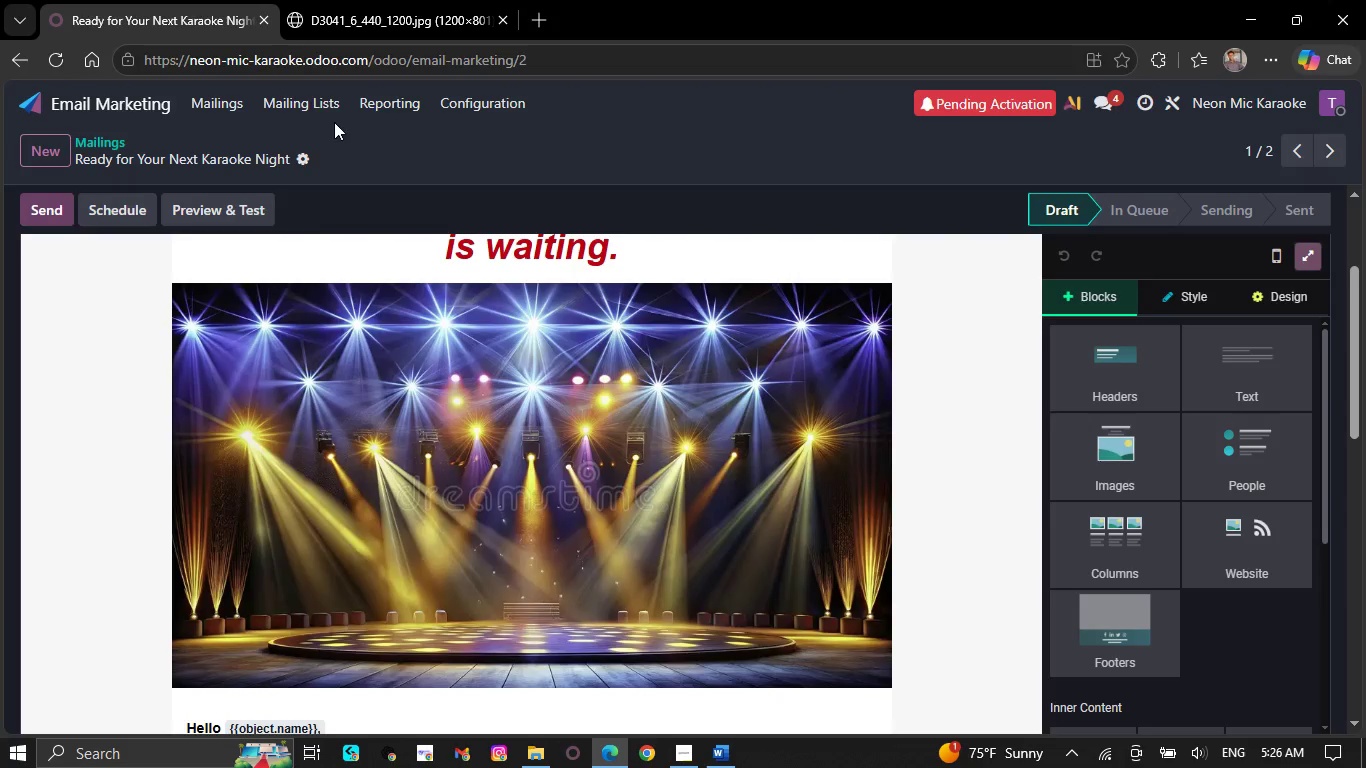 
left_click([317, 97])
 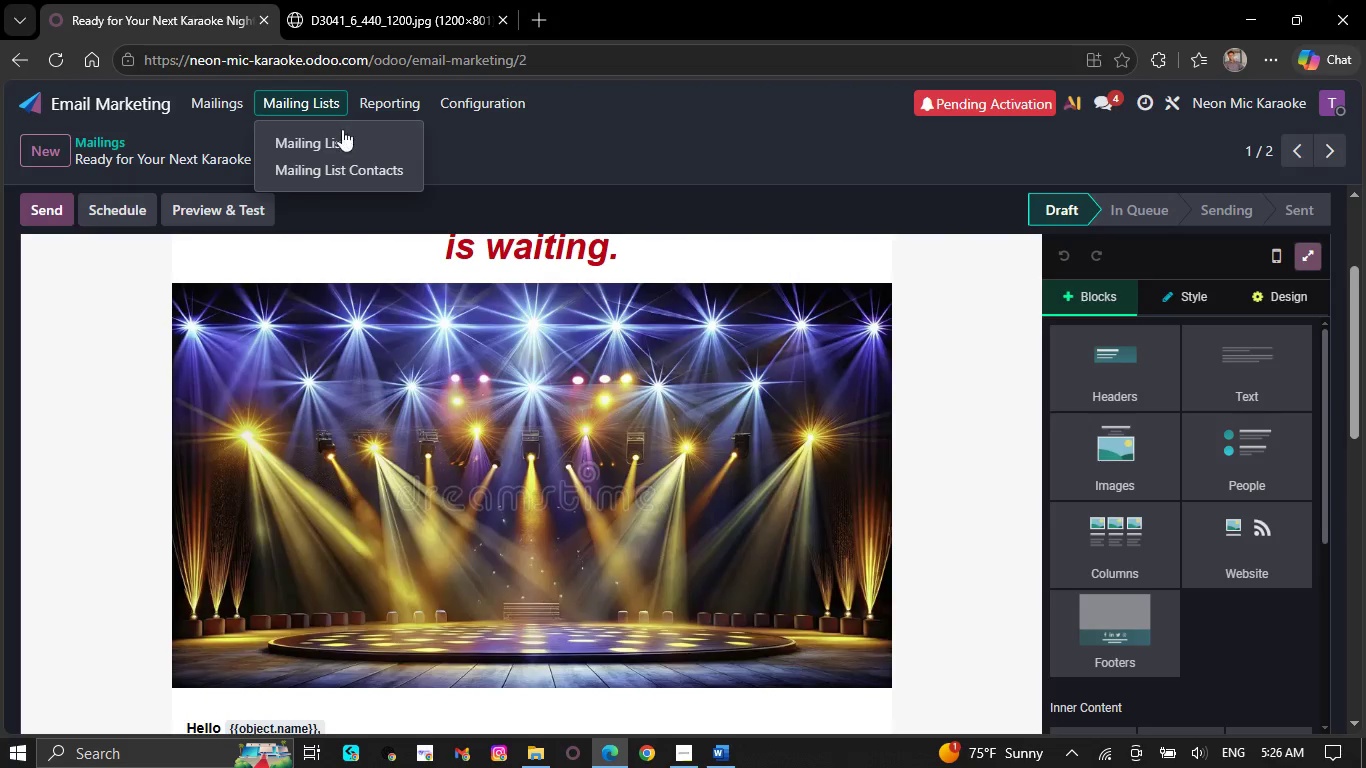 
left_click([342, 135])
 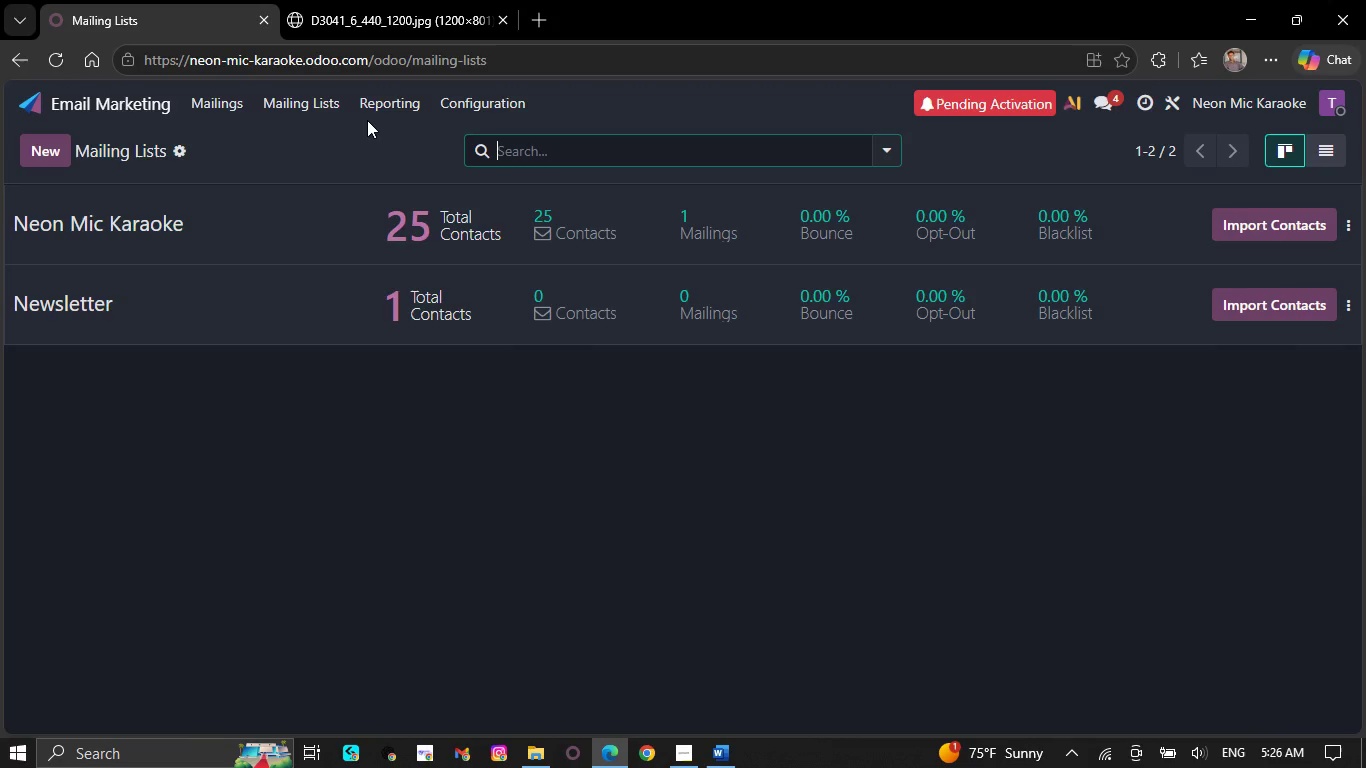 
wait(6.12)
 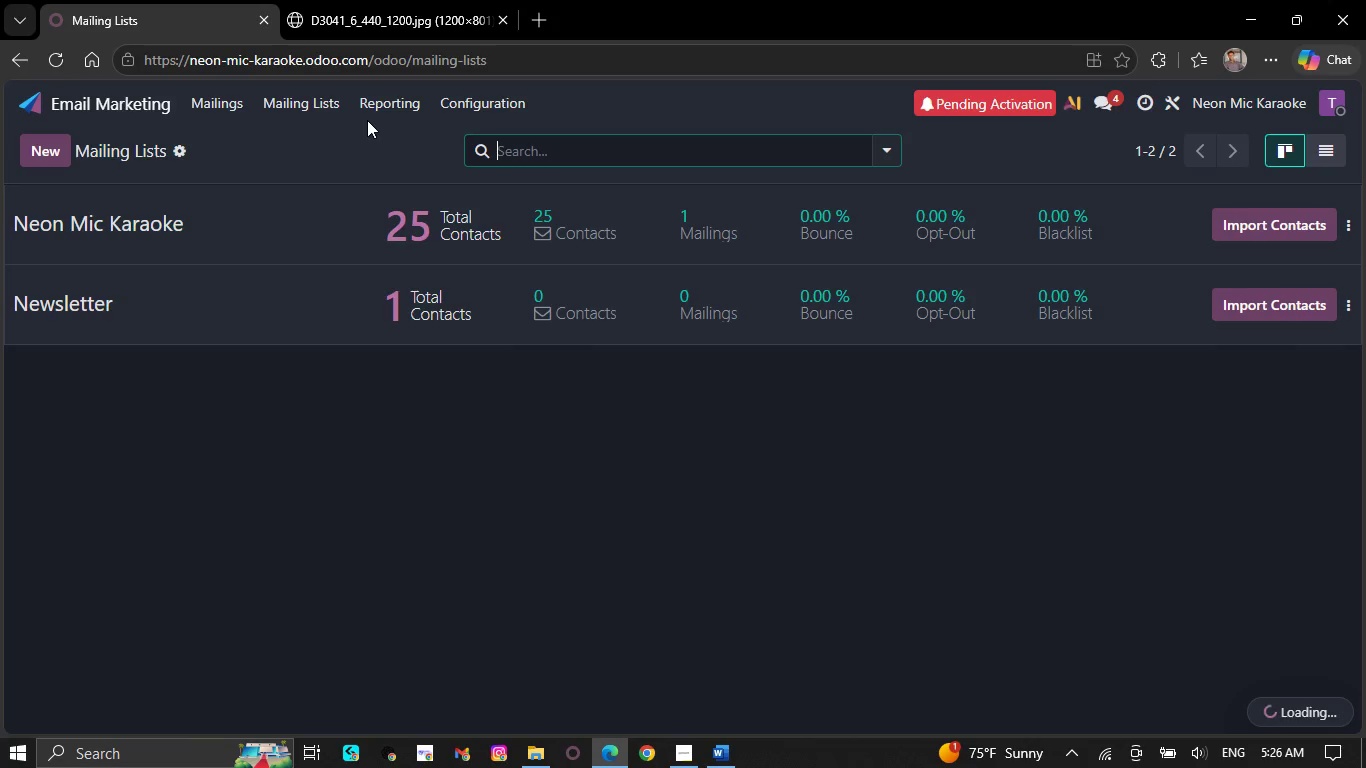 
left_click([231, 212])
 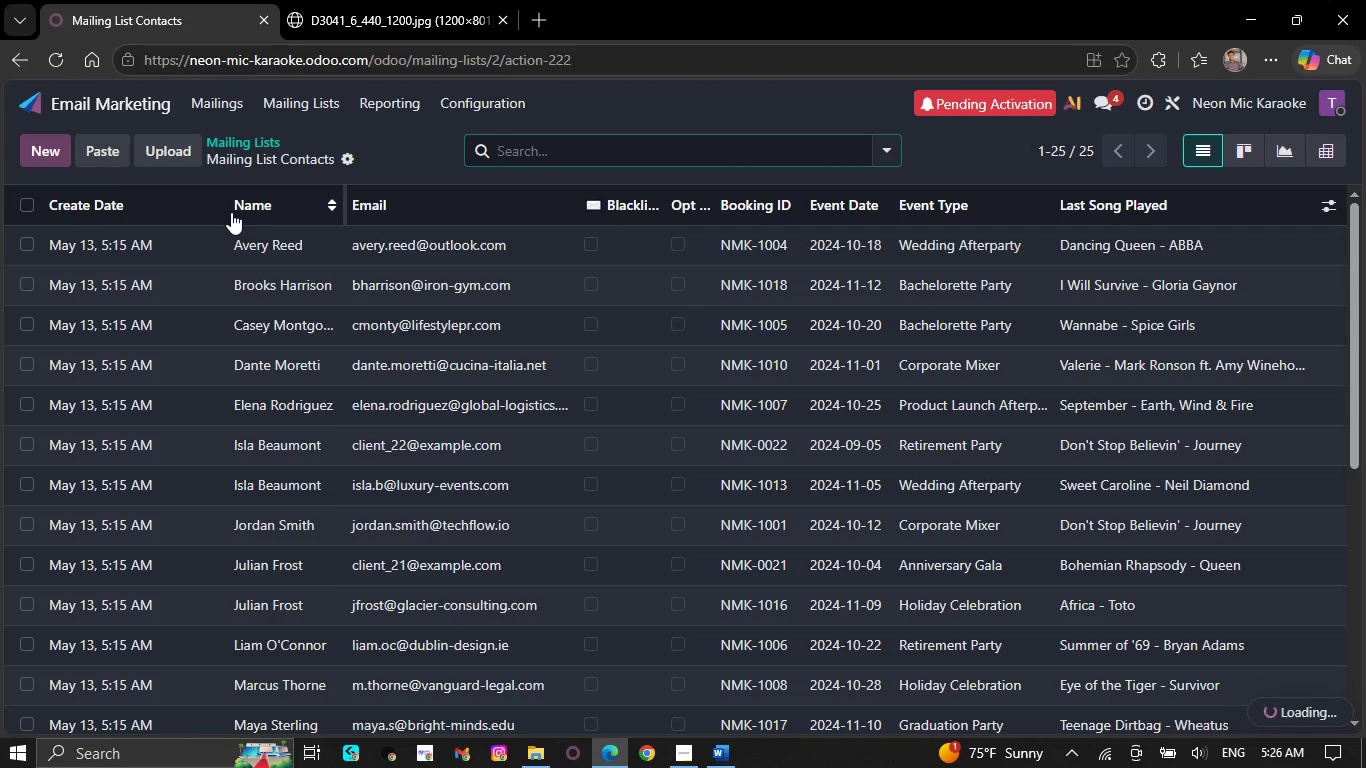 
scroll: coordinate [316, 357], scroll_direction: down, amount: 17.0
 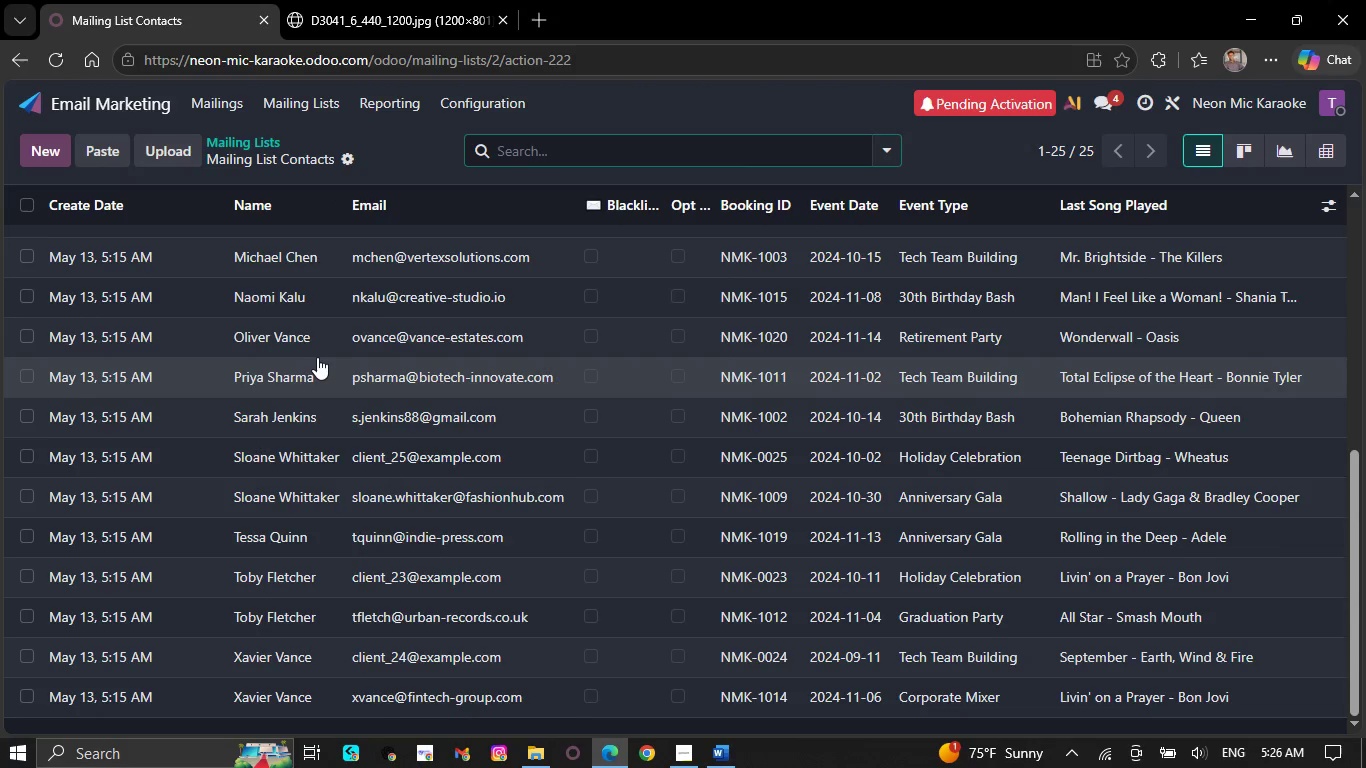 
scroll: coordinate [317, 357], scroll_direction: up, amount: 4.0
 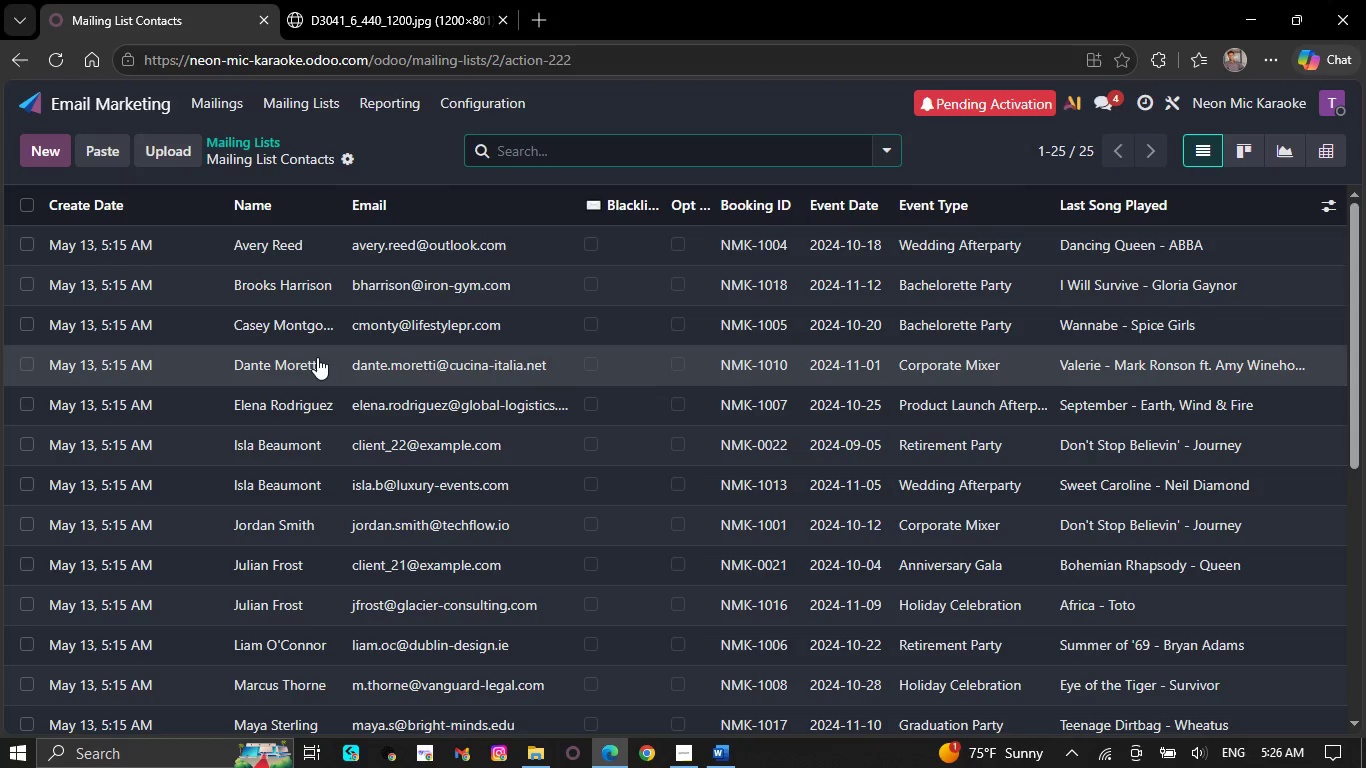 
left_click([315, 95])
 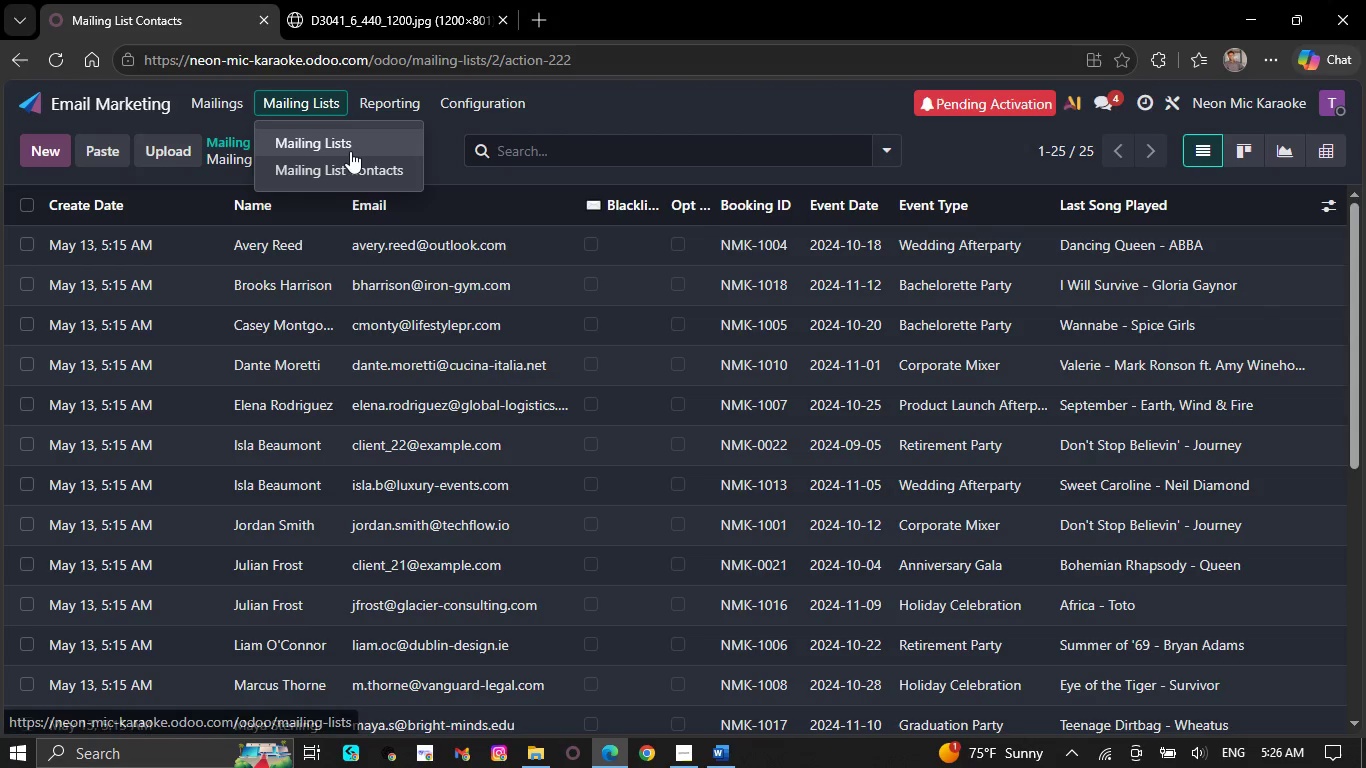 
left_click([350, 151])
 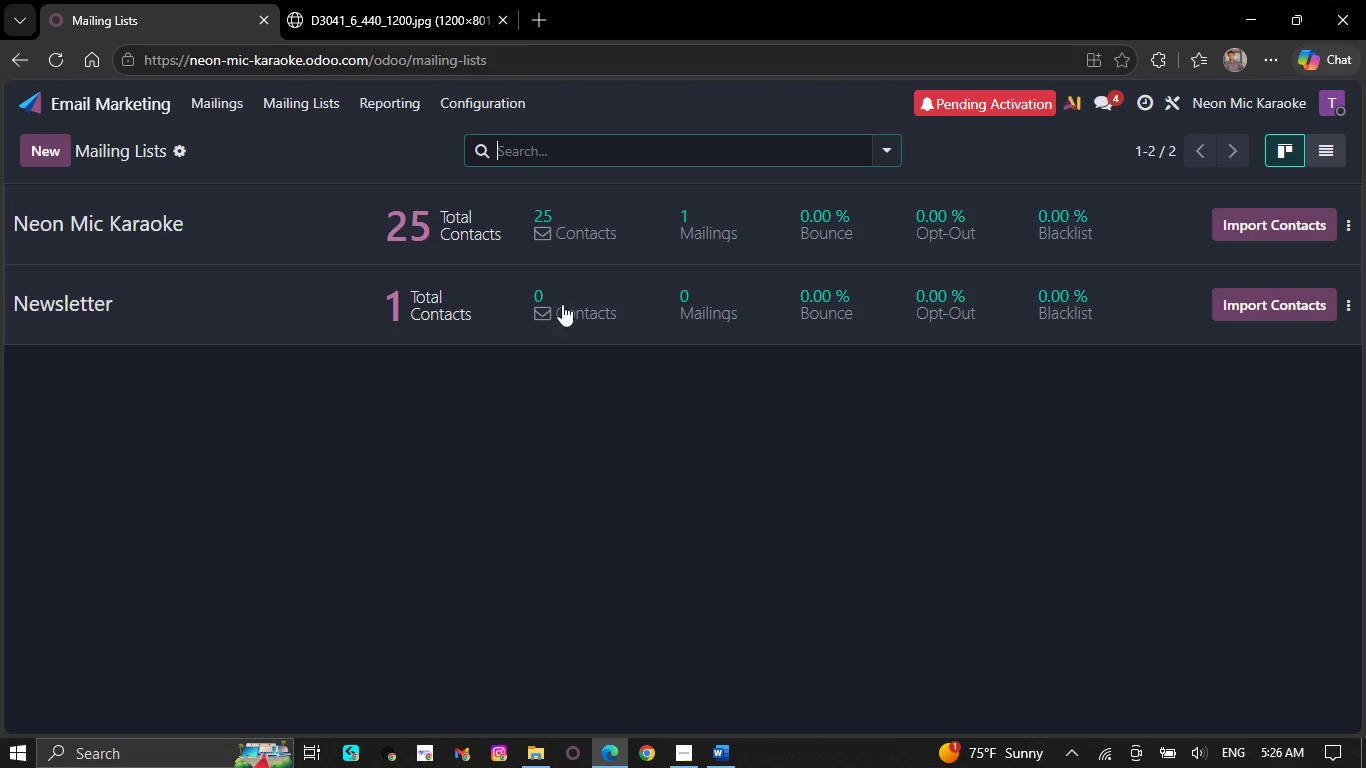 
left_click([697, 246])
 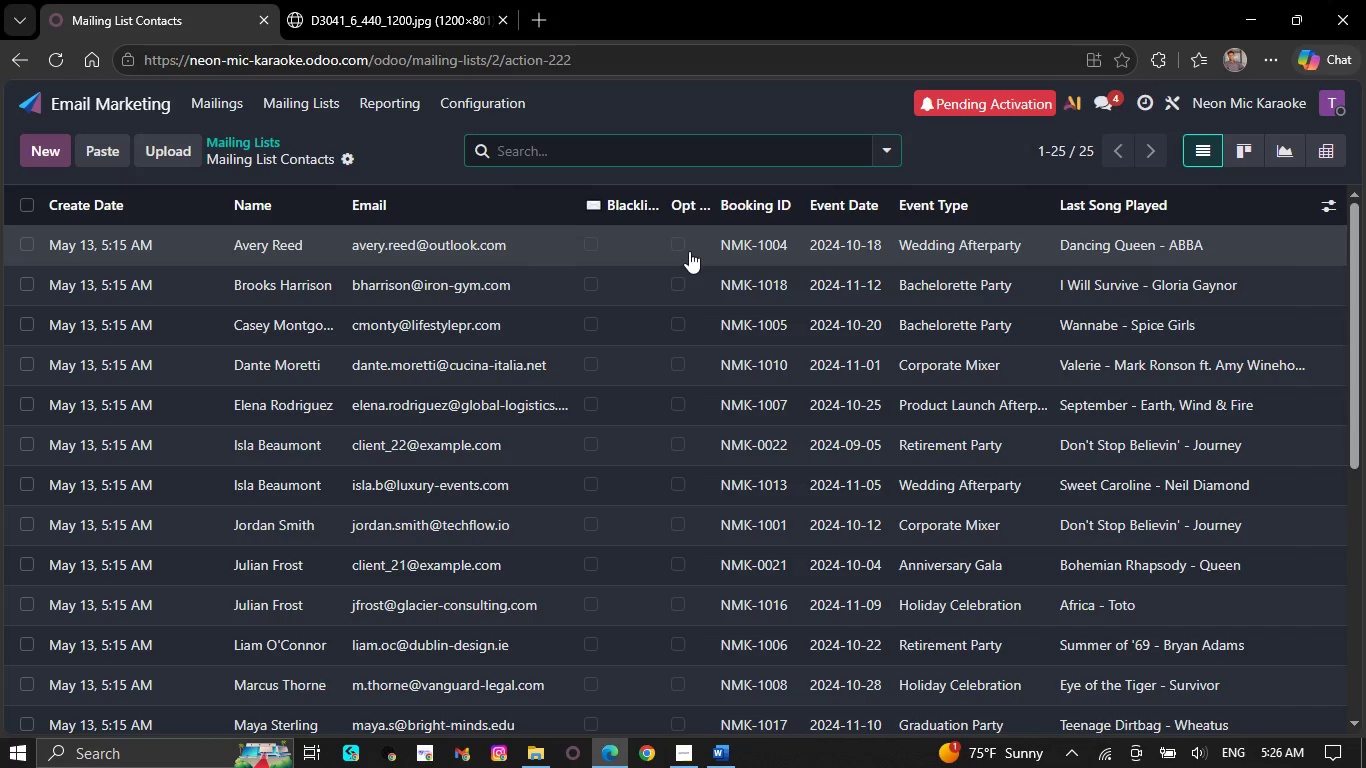 
scroll: coordinate [689, 251], scroll_direction: none, amount: 0.0
 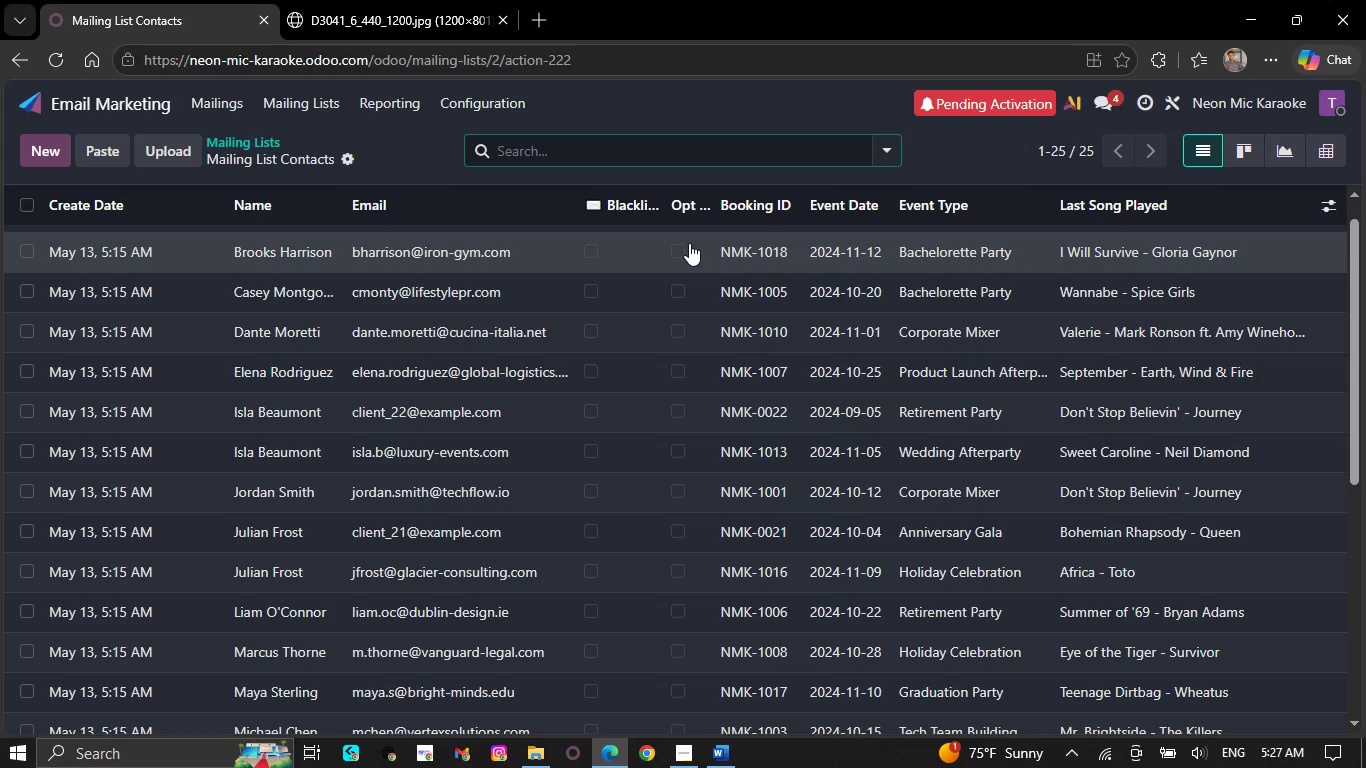 
wait(40.25)
 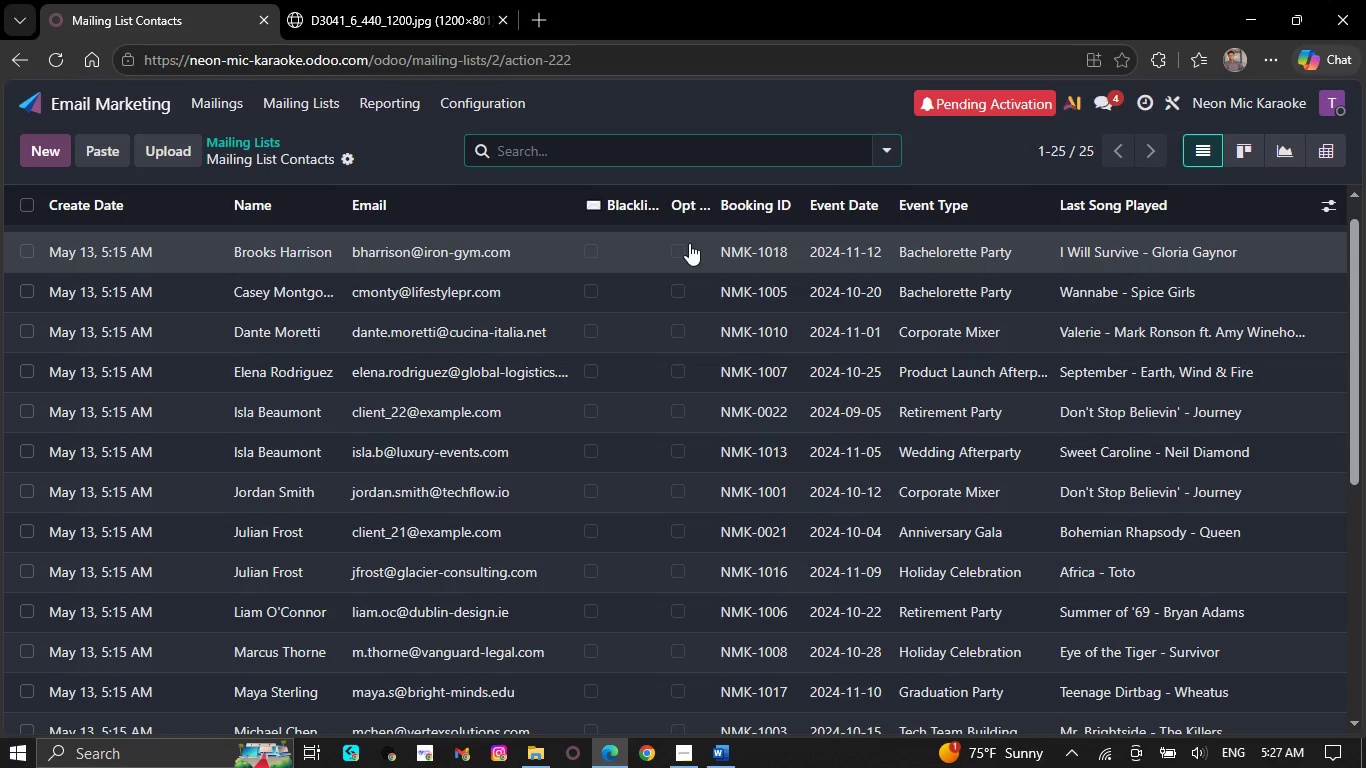 
scroll: coordinate [367, 404], scroll_direction: down, amount: 16.0
 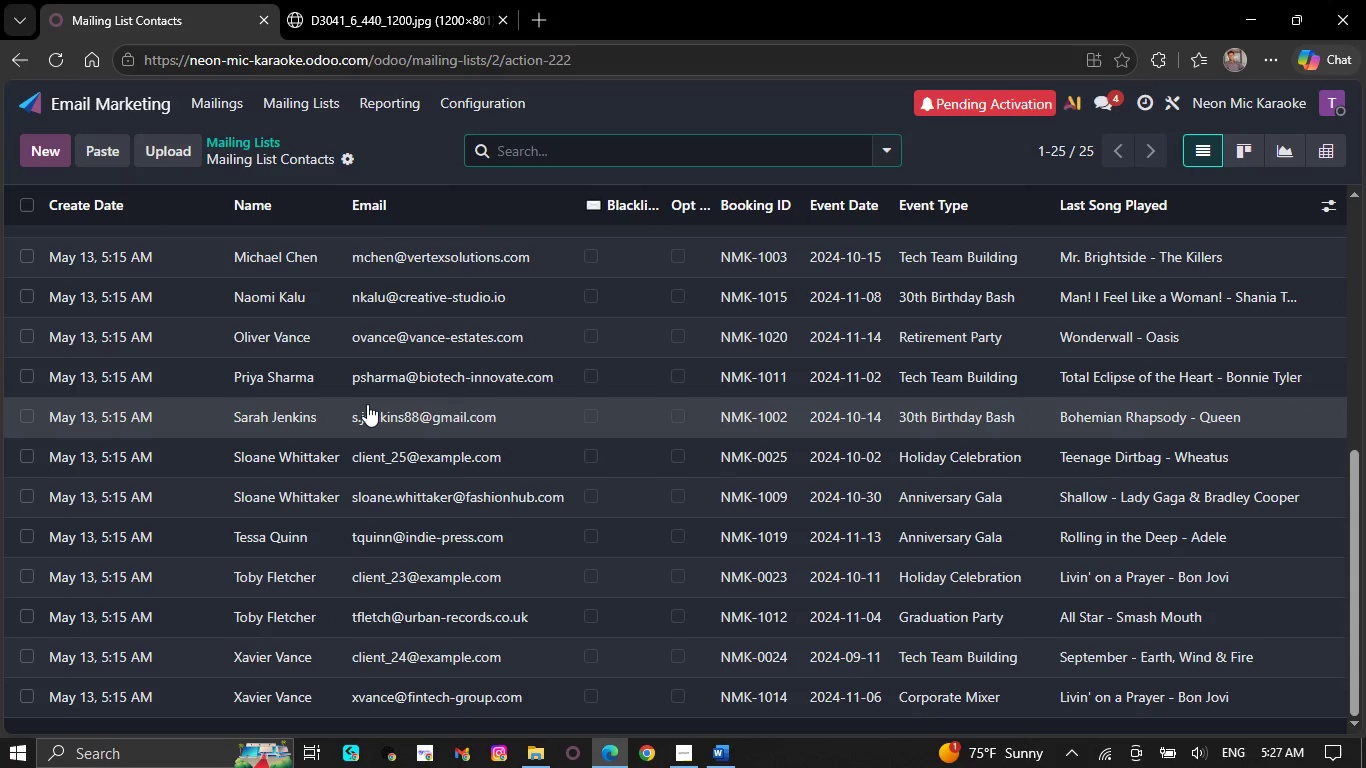 
scroll: coordinate [367, 404], scroll_direction: up, amount: 1.0
 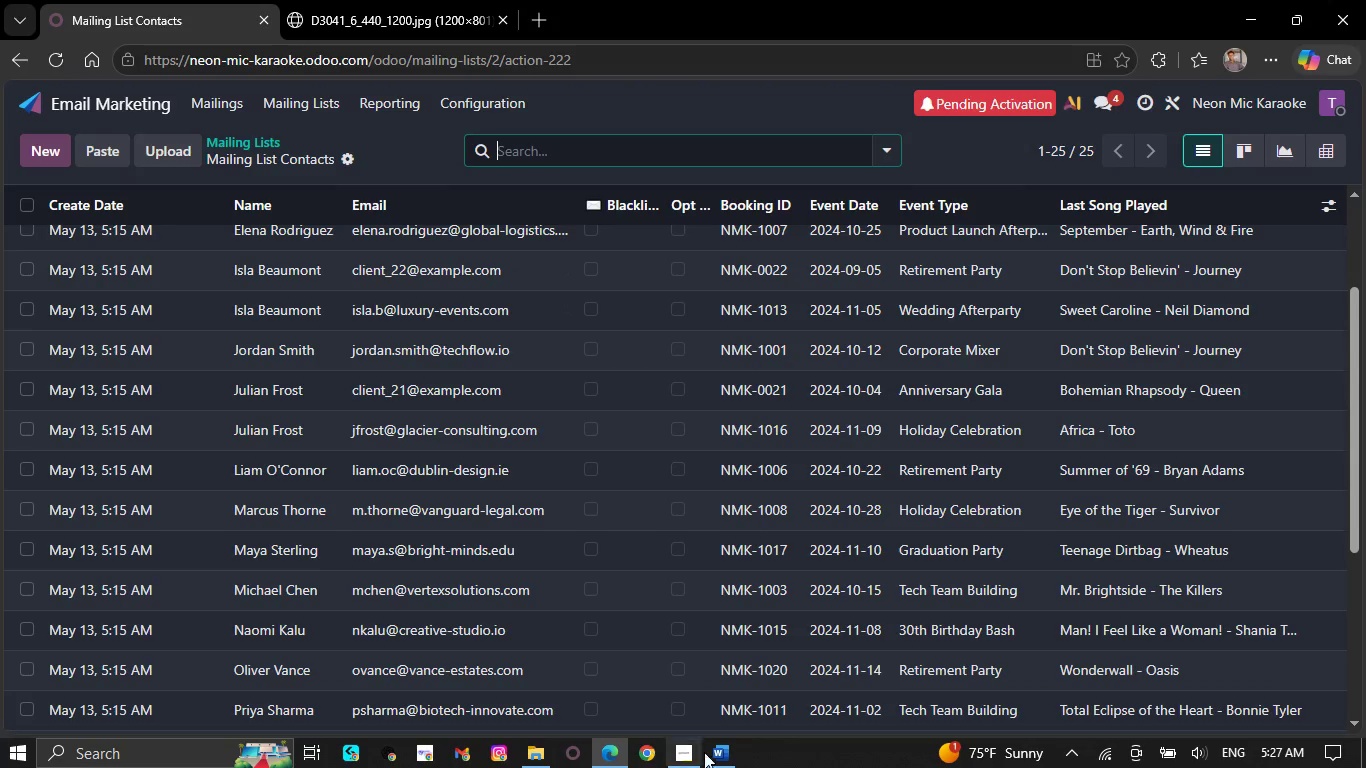 
left_click([721, 756])
 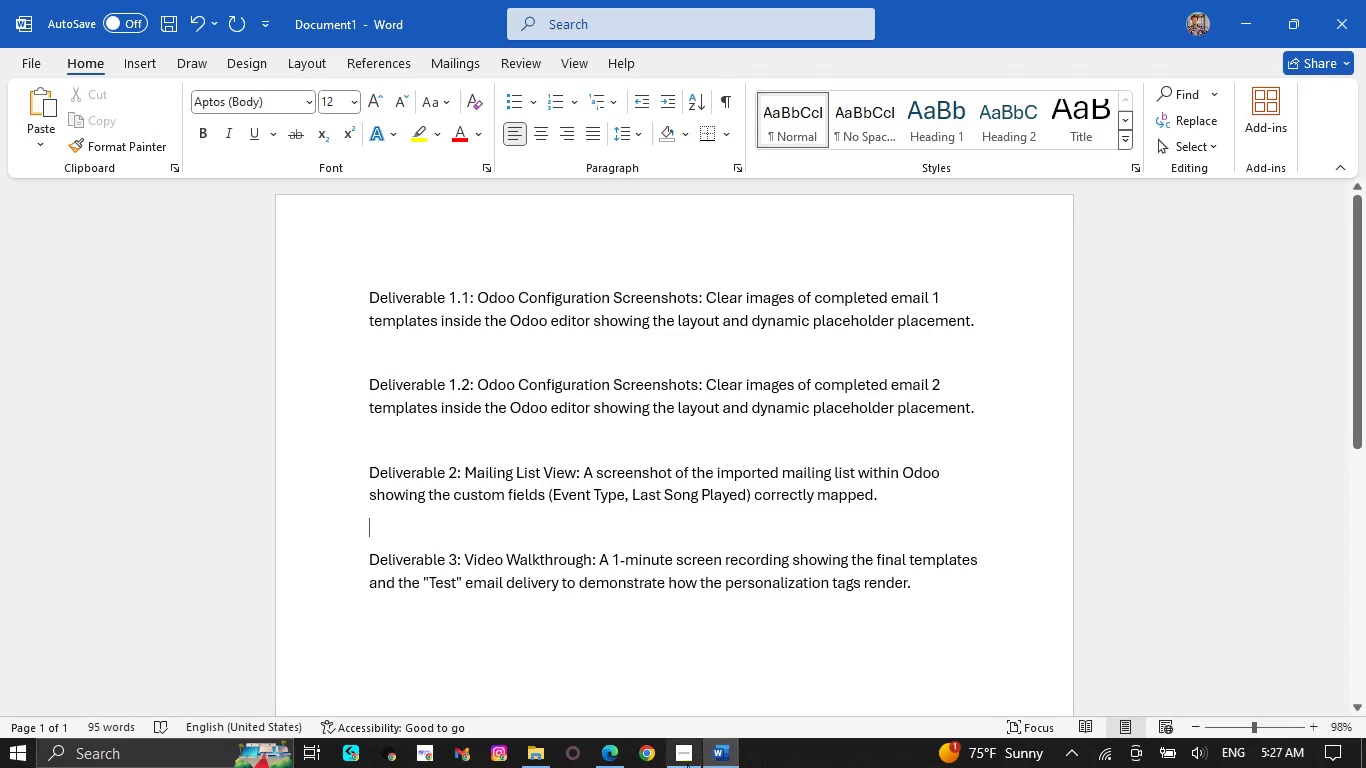 
left_click([687, 765])